 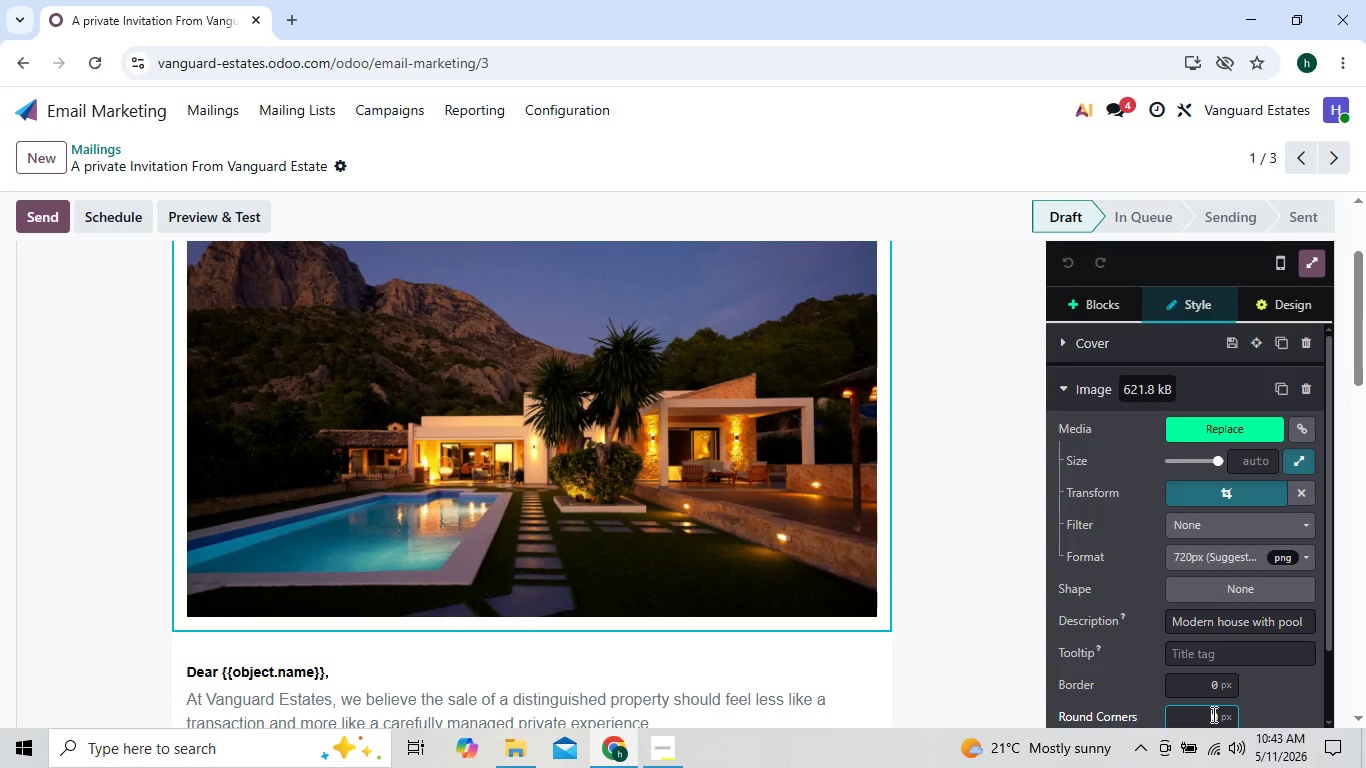 
key(3)
 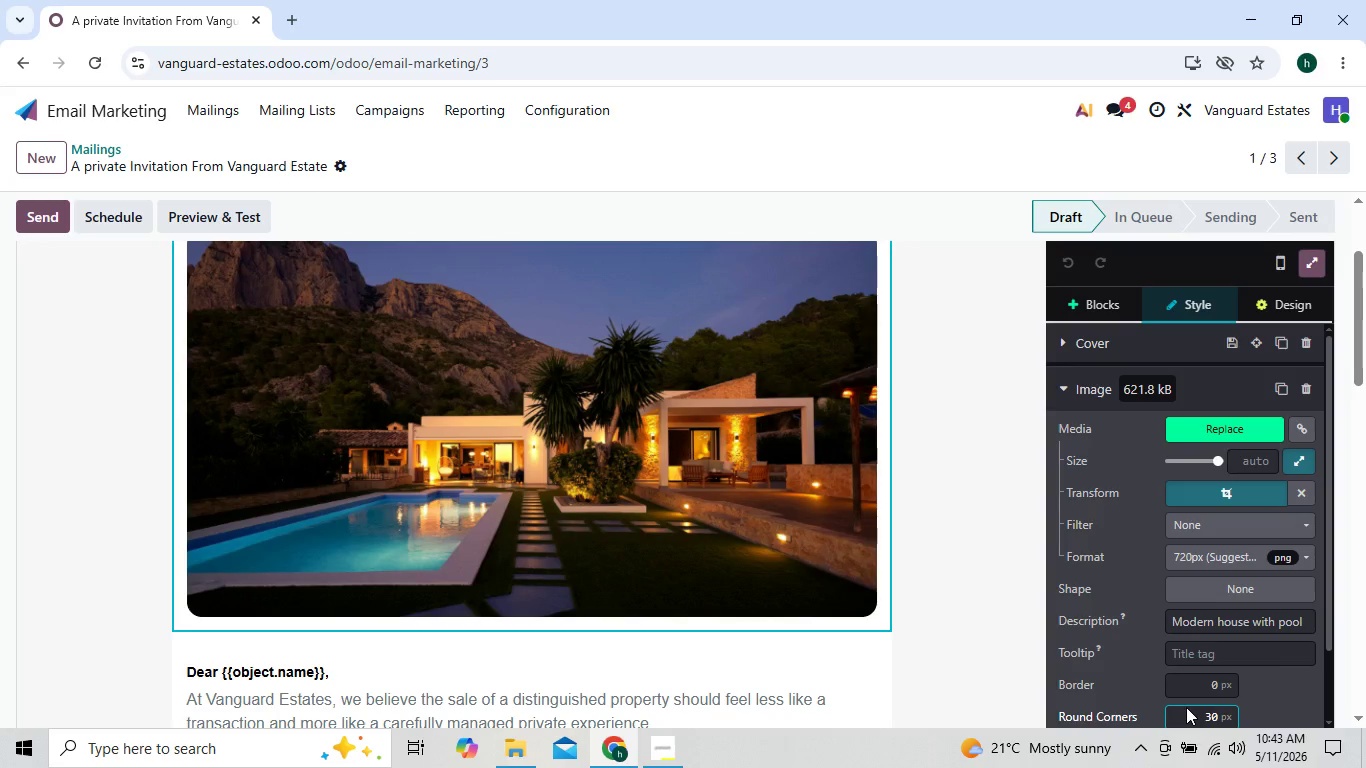 
key(Backspace)
 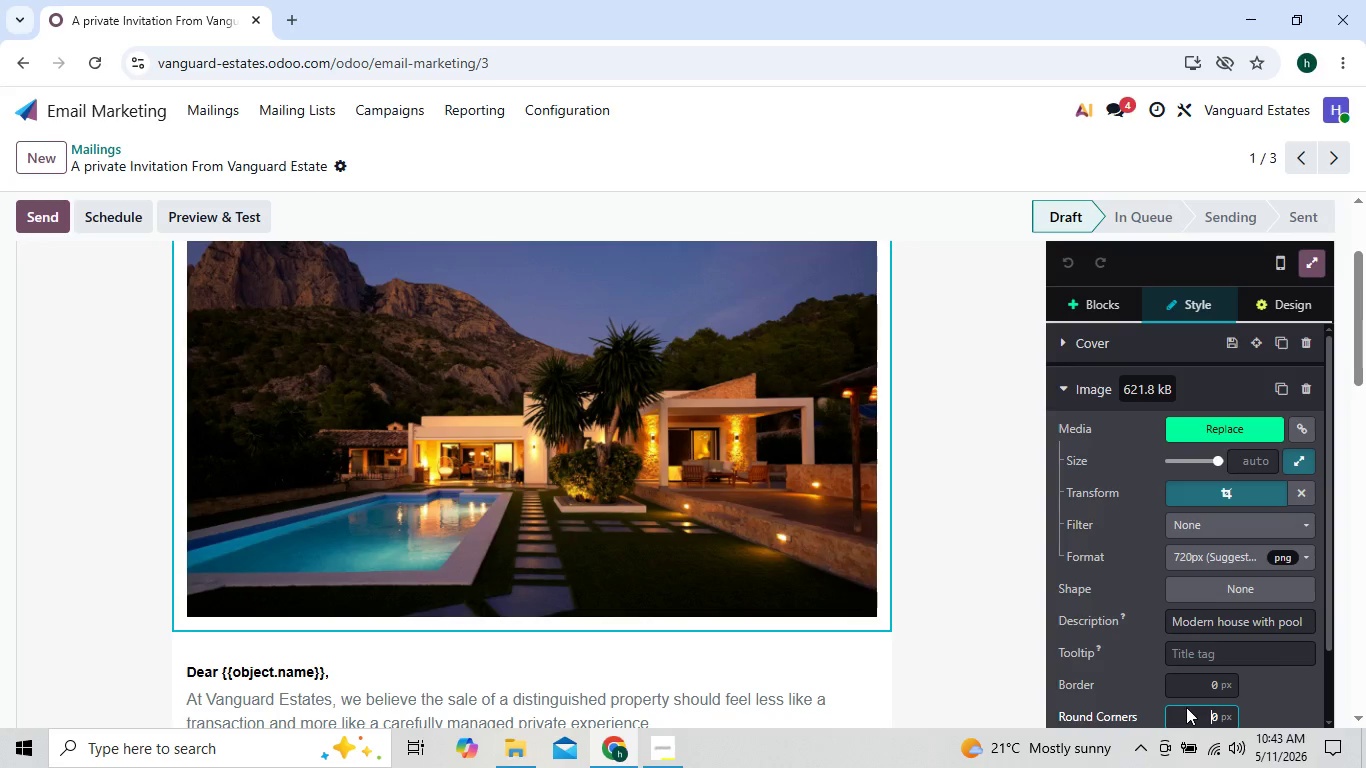 
key(4)
 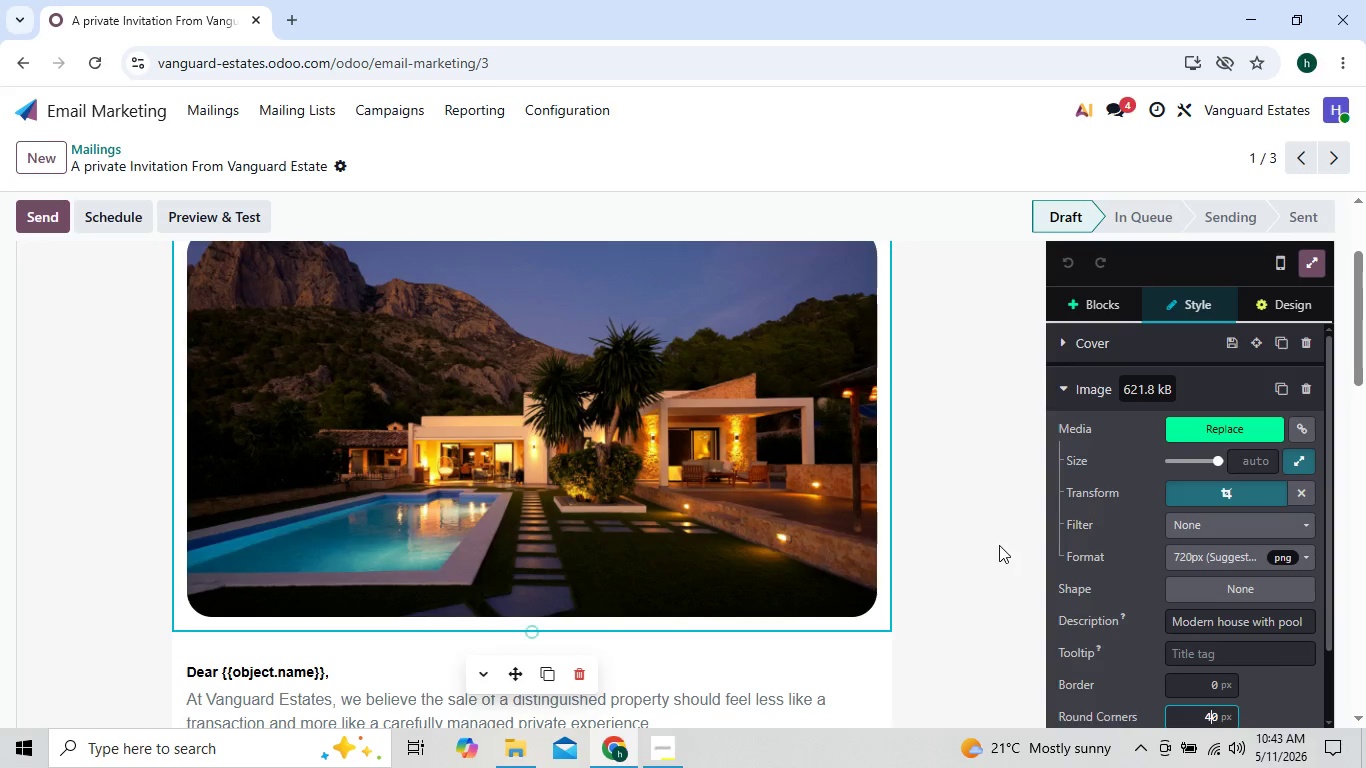 
left_click([939, 511])
 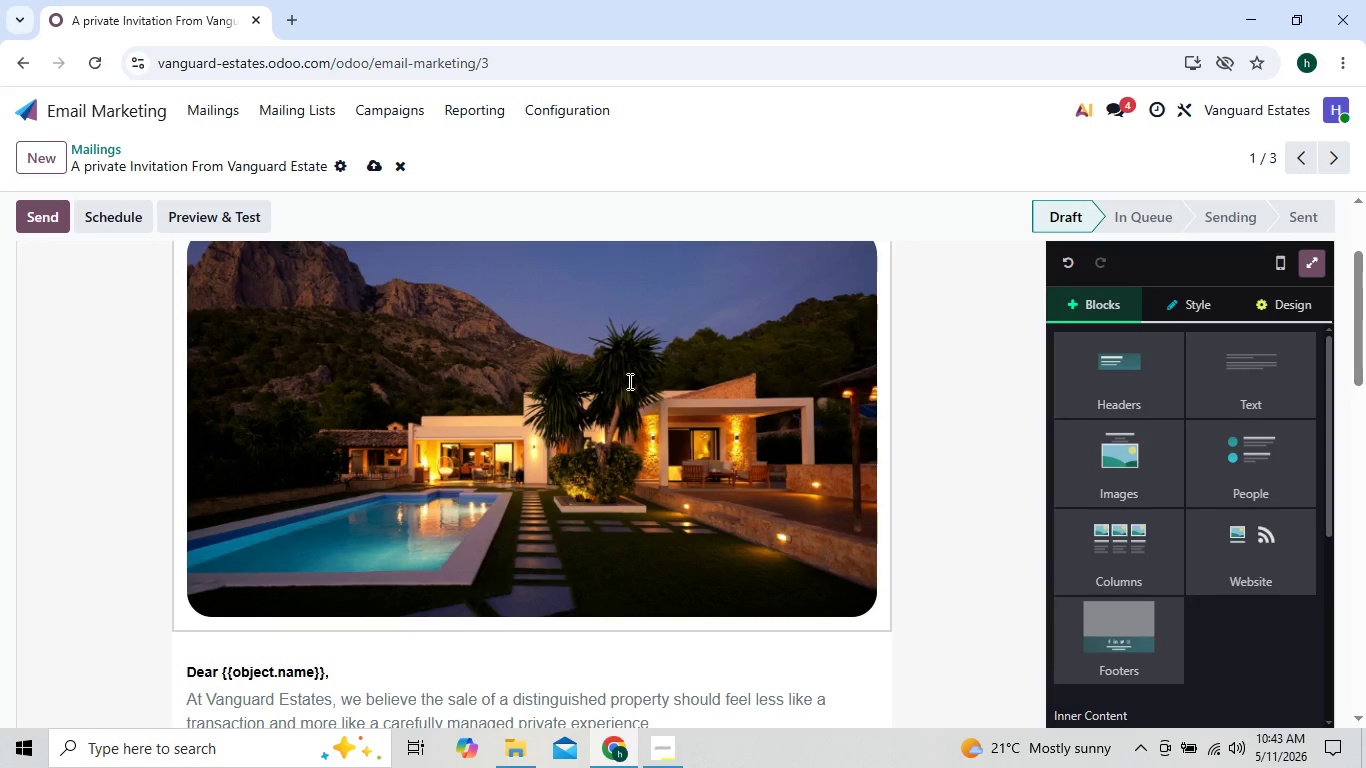 
wait(5.11)
 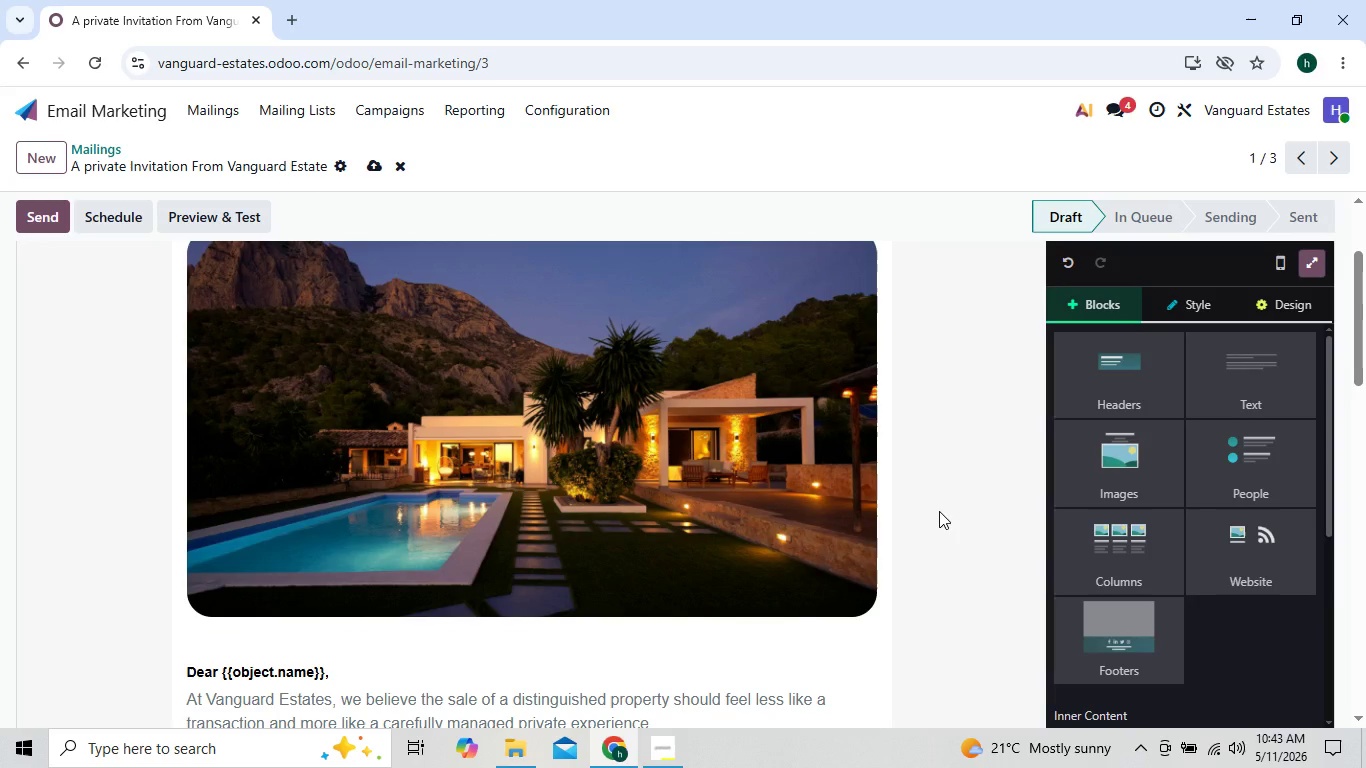 
left_click([218, 125])
 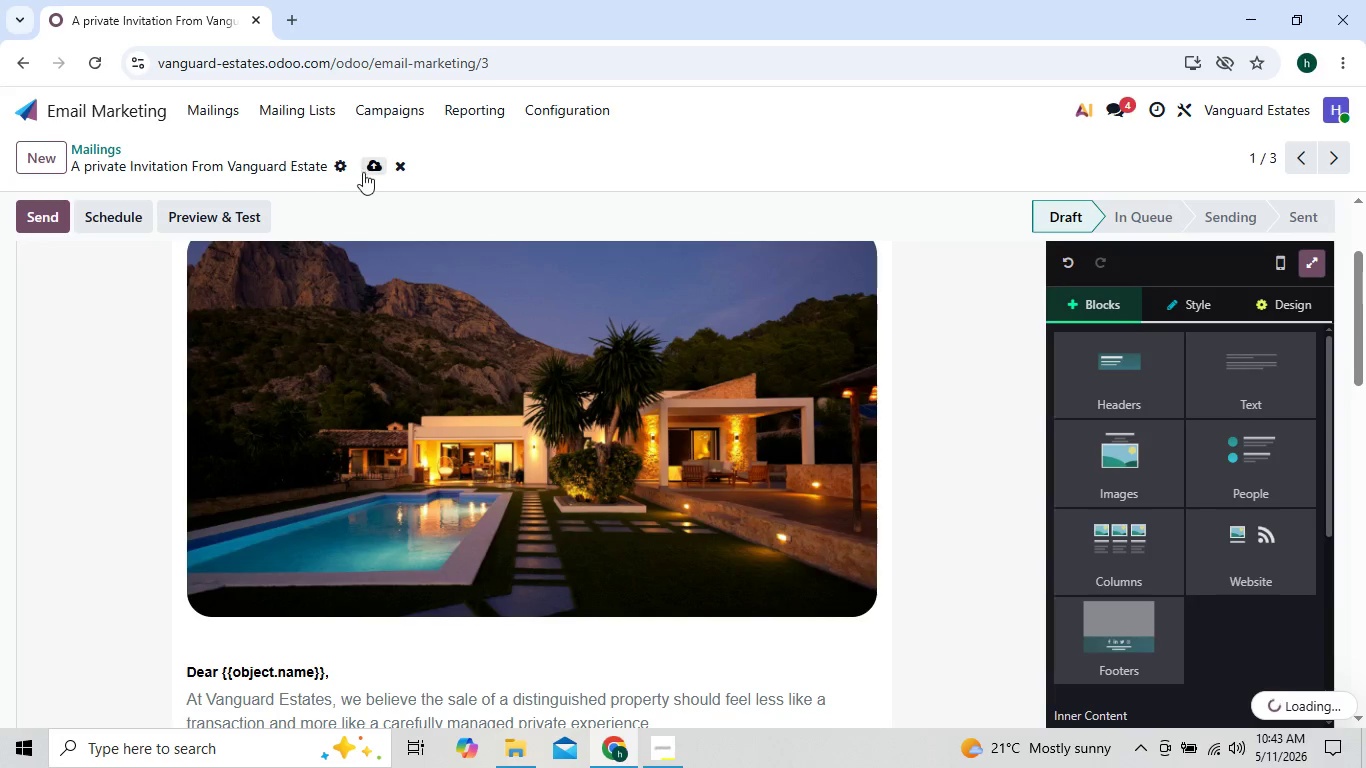 
left_click([371, 168])
 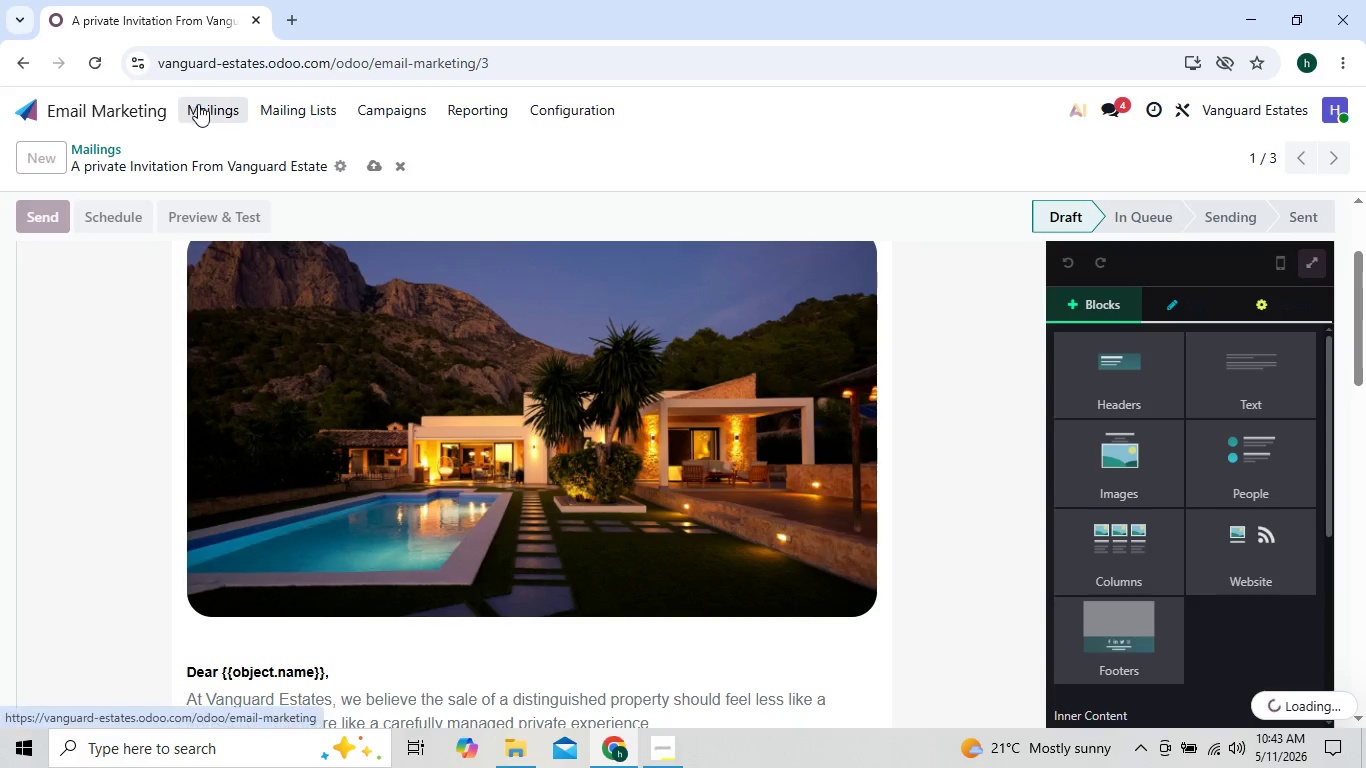 
left_click([202, 107])
 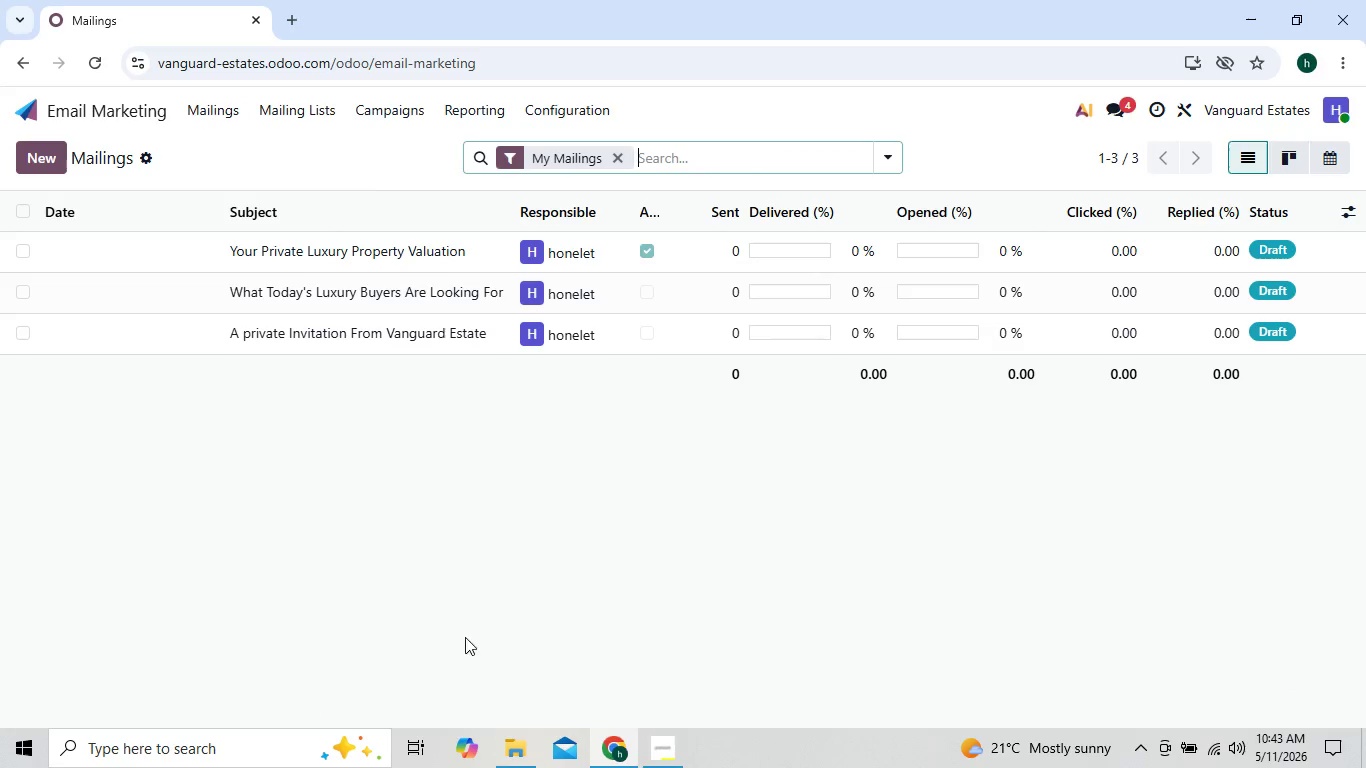 
left_click([661, 750])